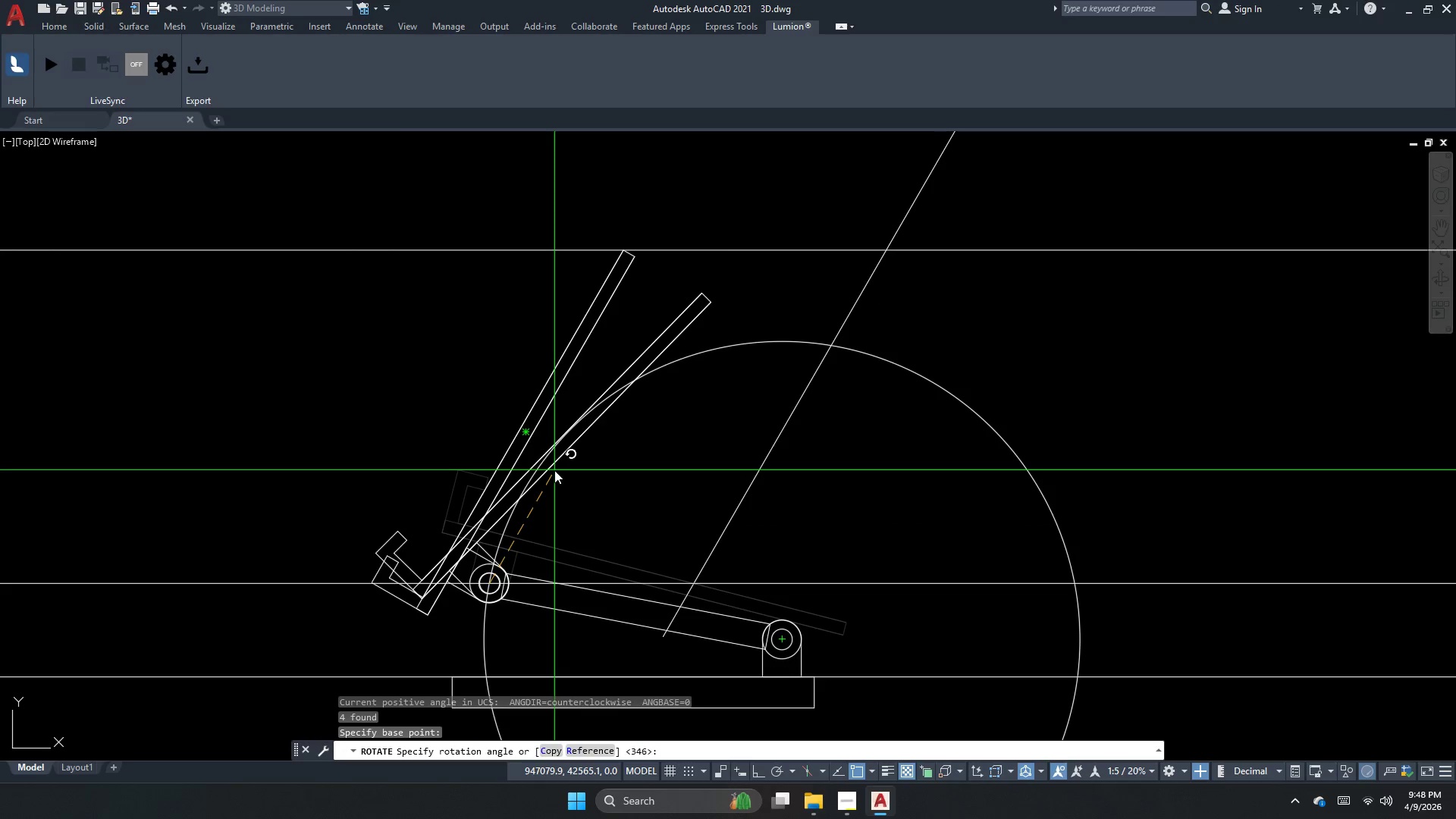 
wait(6.36)
 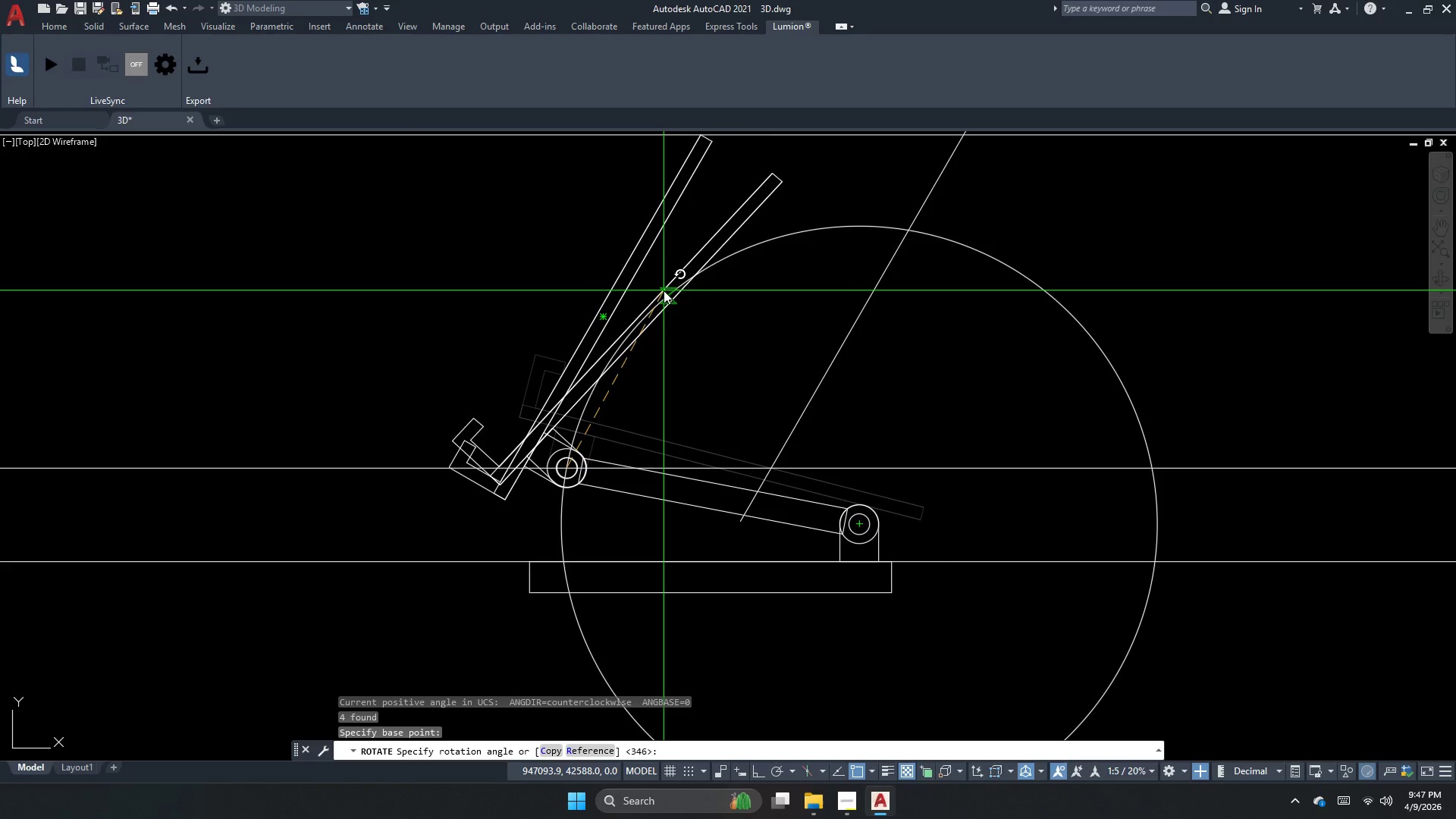 
key(Escape)
 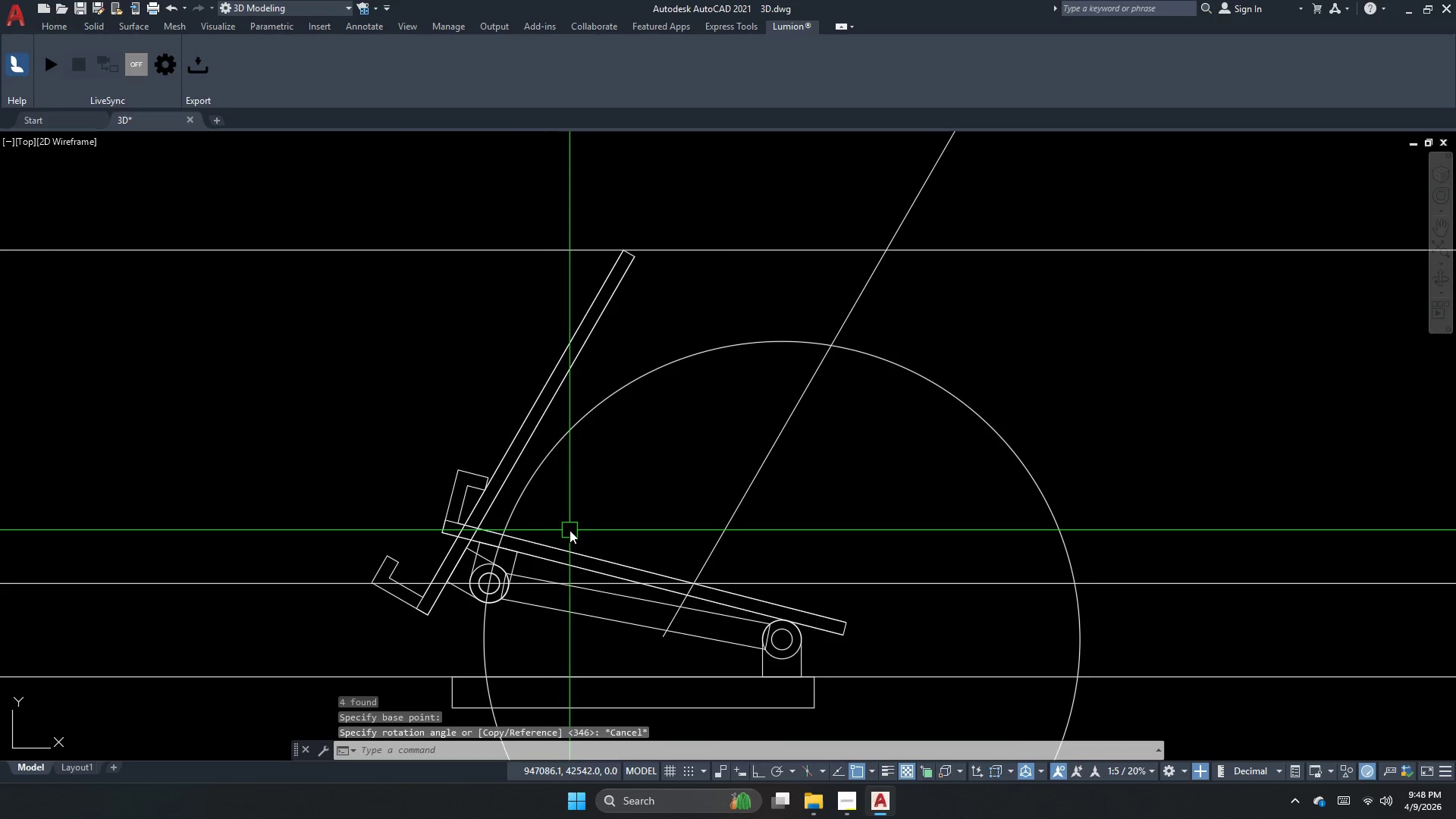 
key(Escape)
 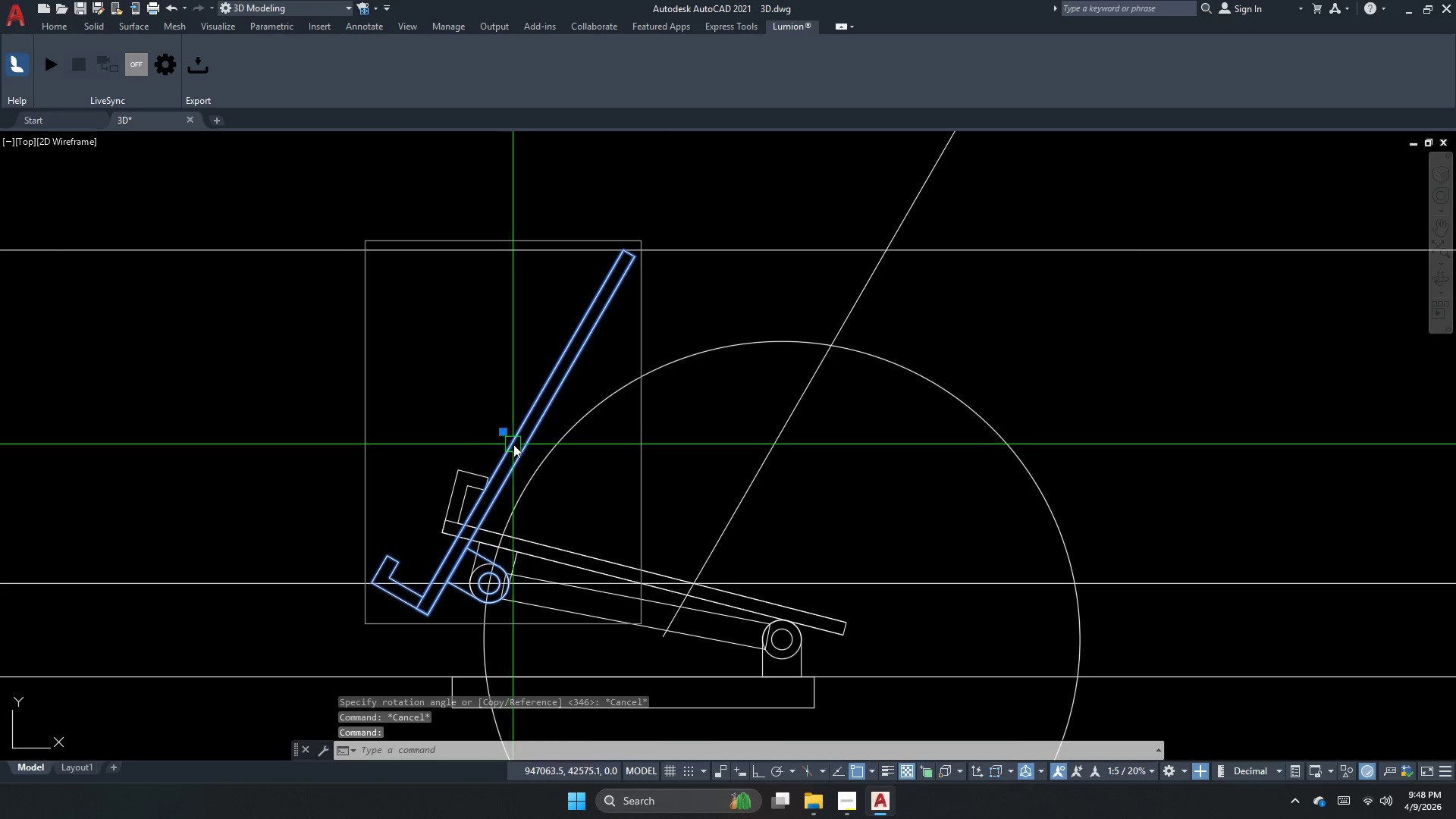 
key(Escape)
 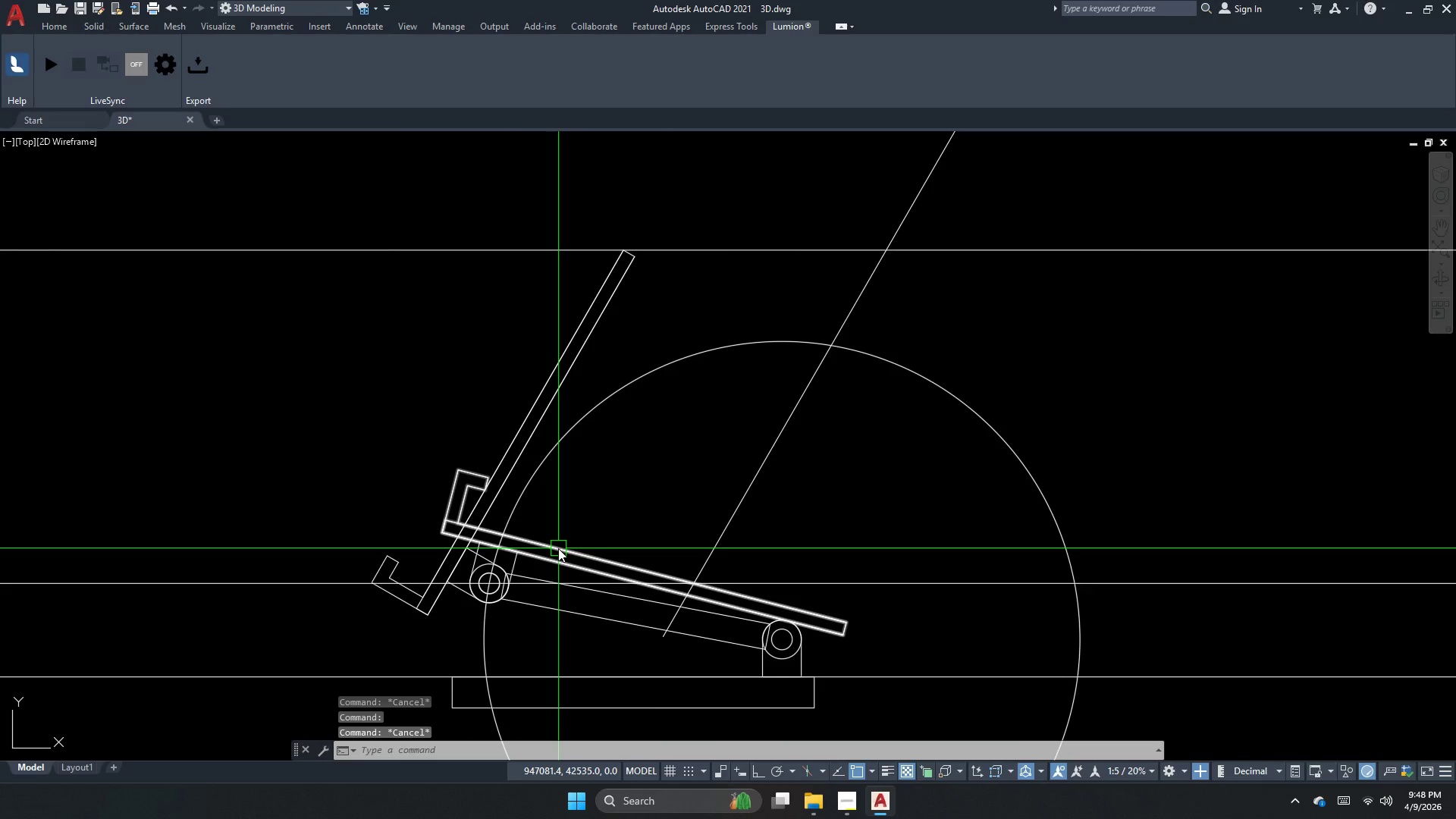 
key(Control+Z)
 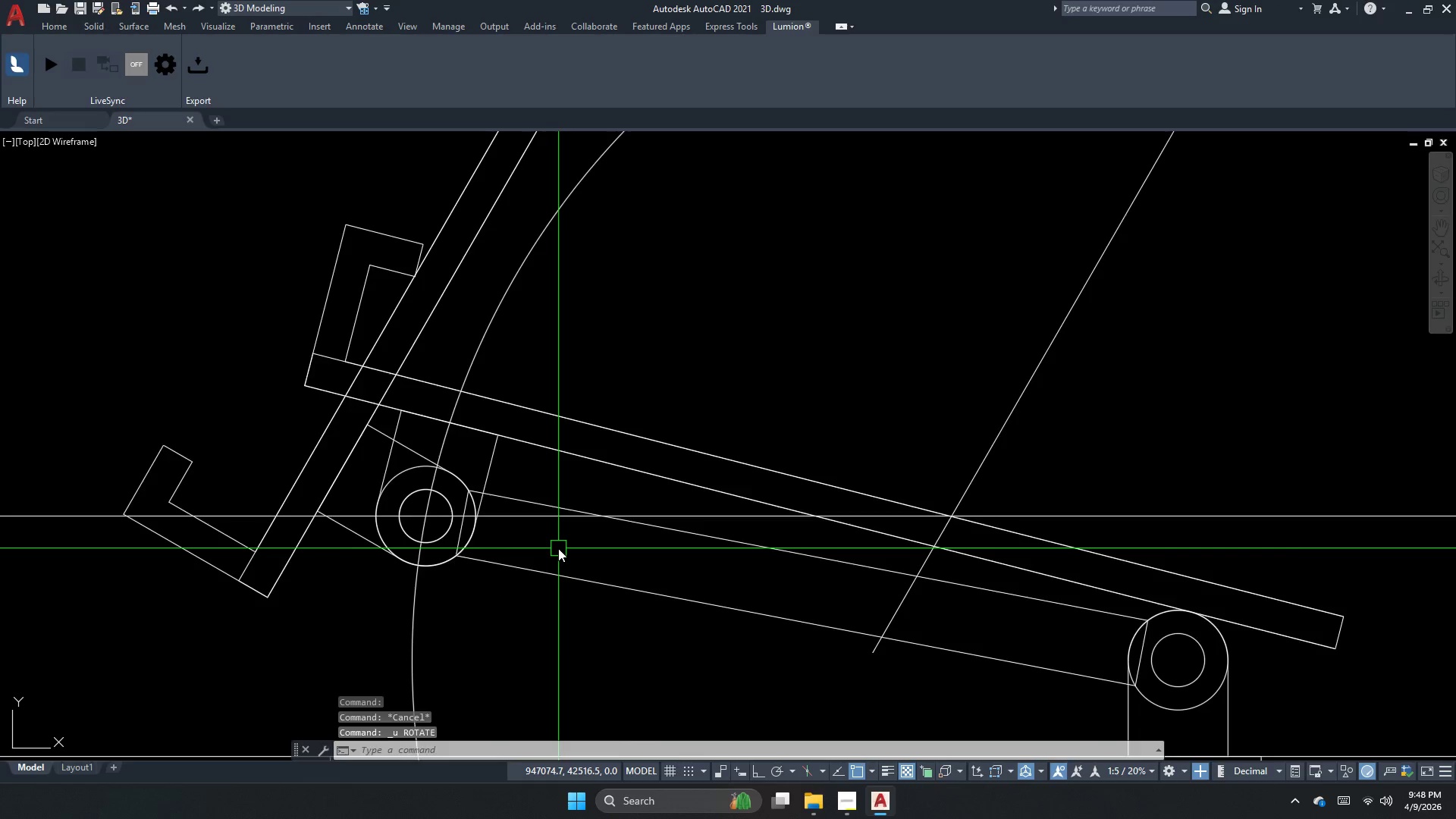 
key(Control+Z)
 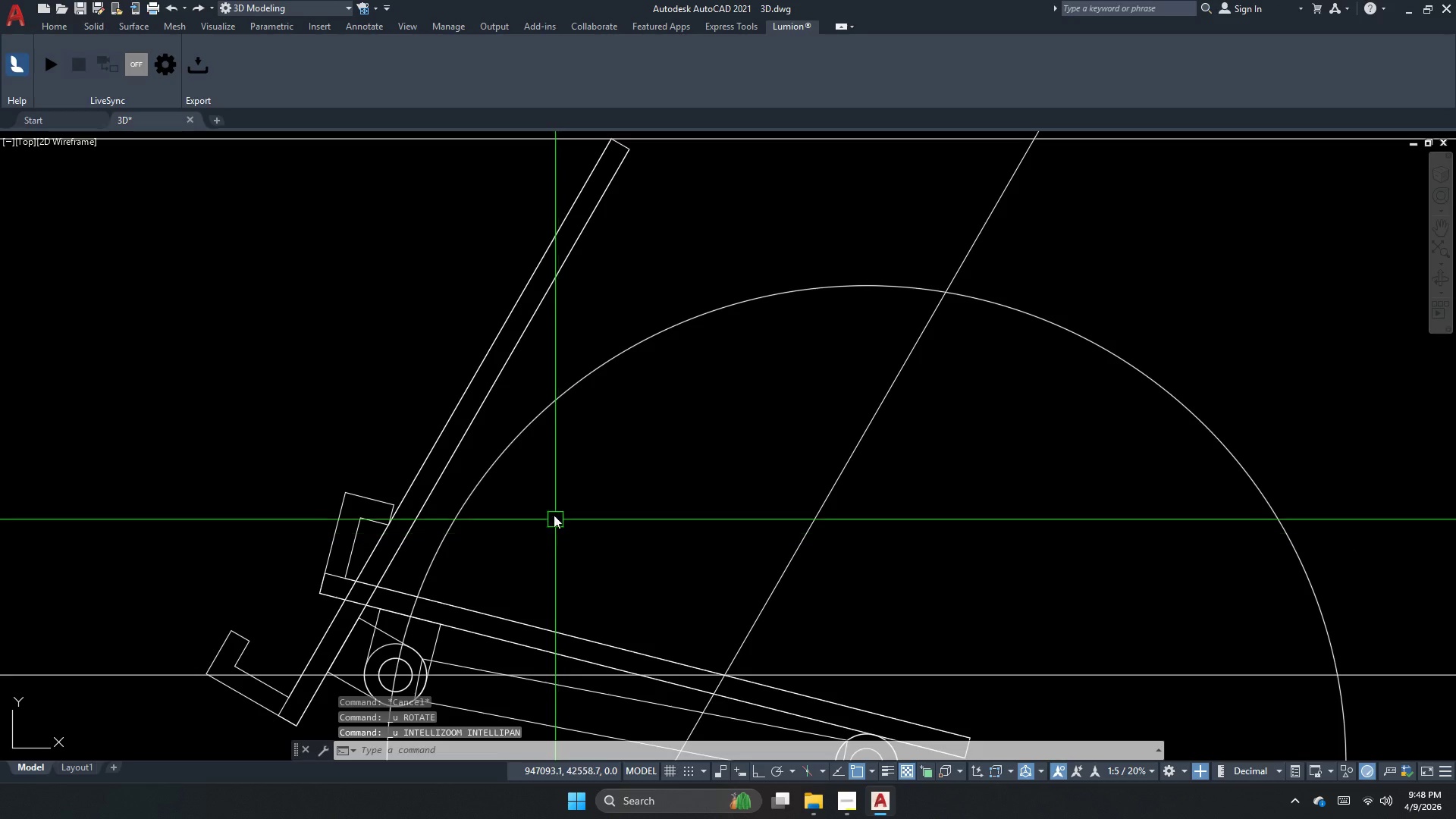 
key(Escape)
 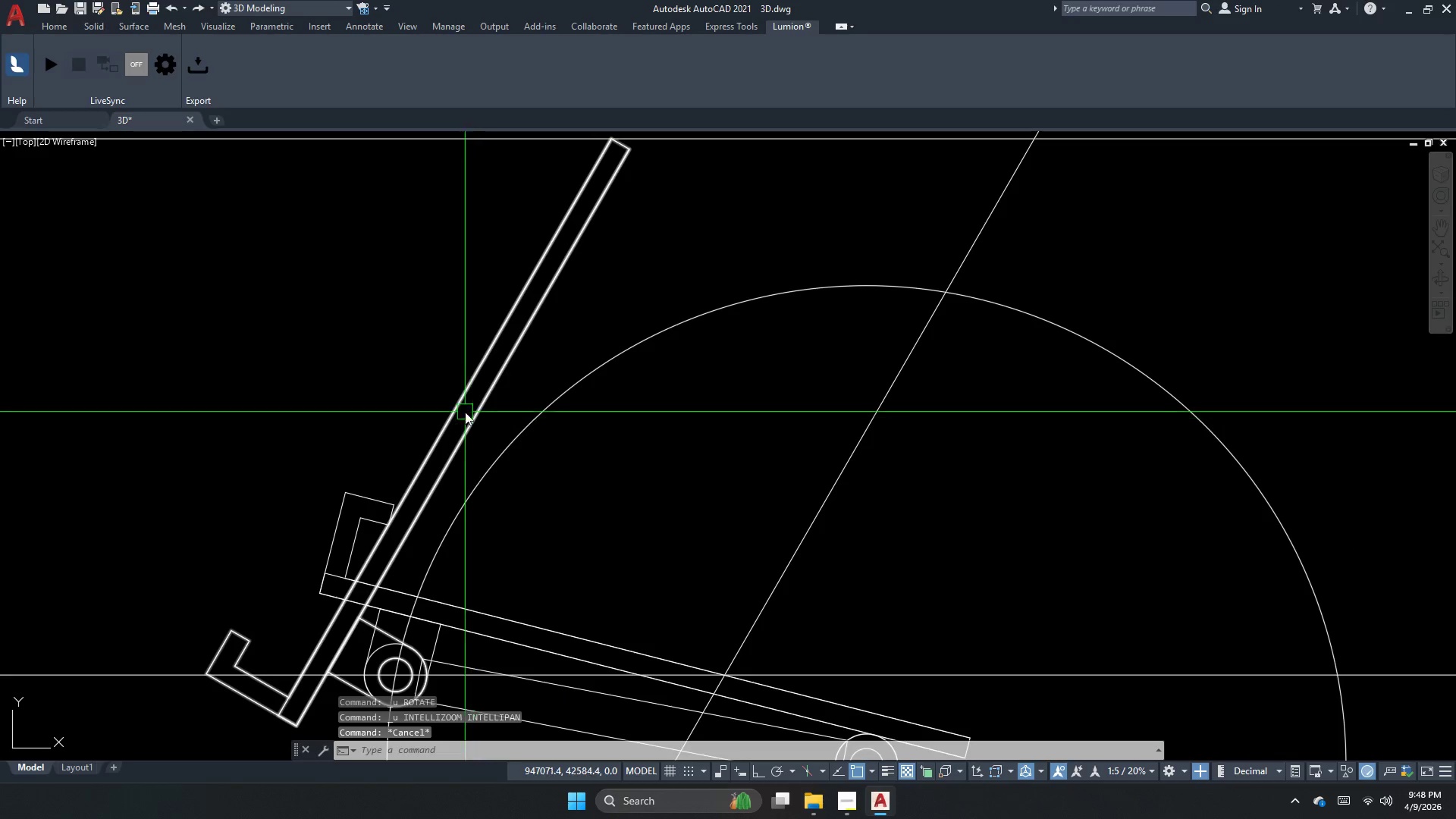 
left_click([463, 404])
 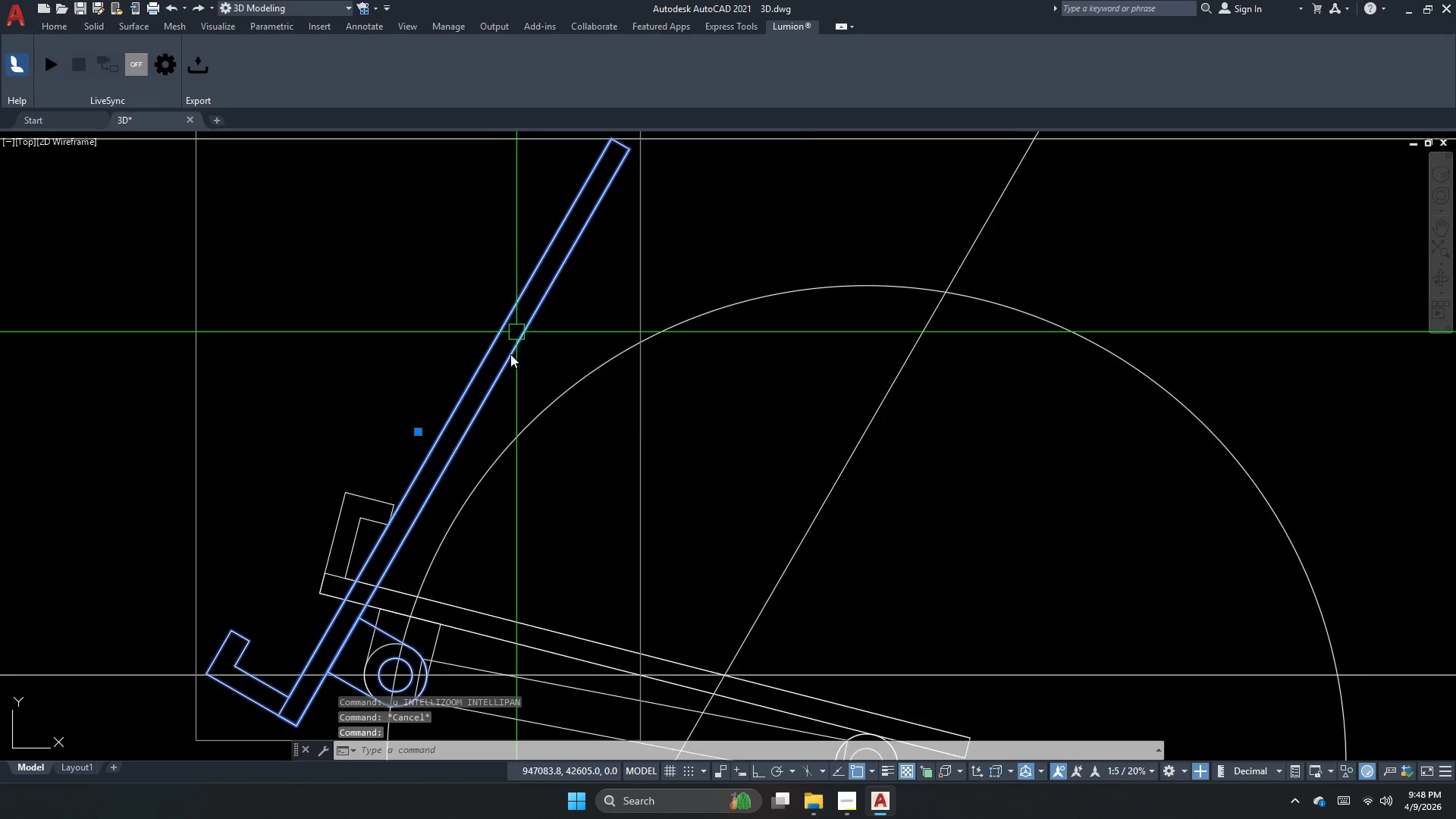 
key(Control+Z)
 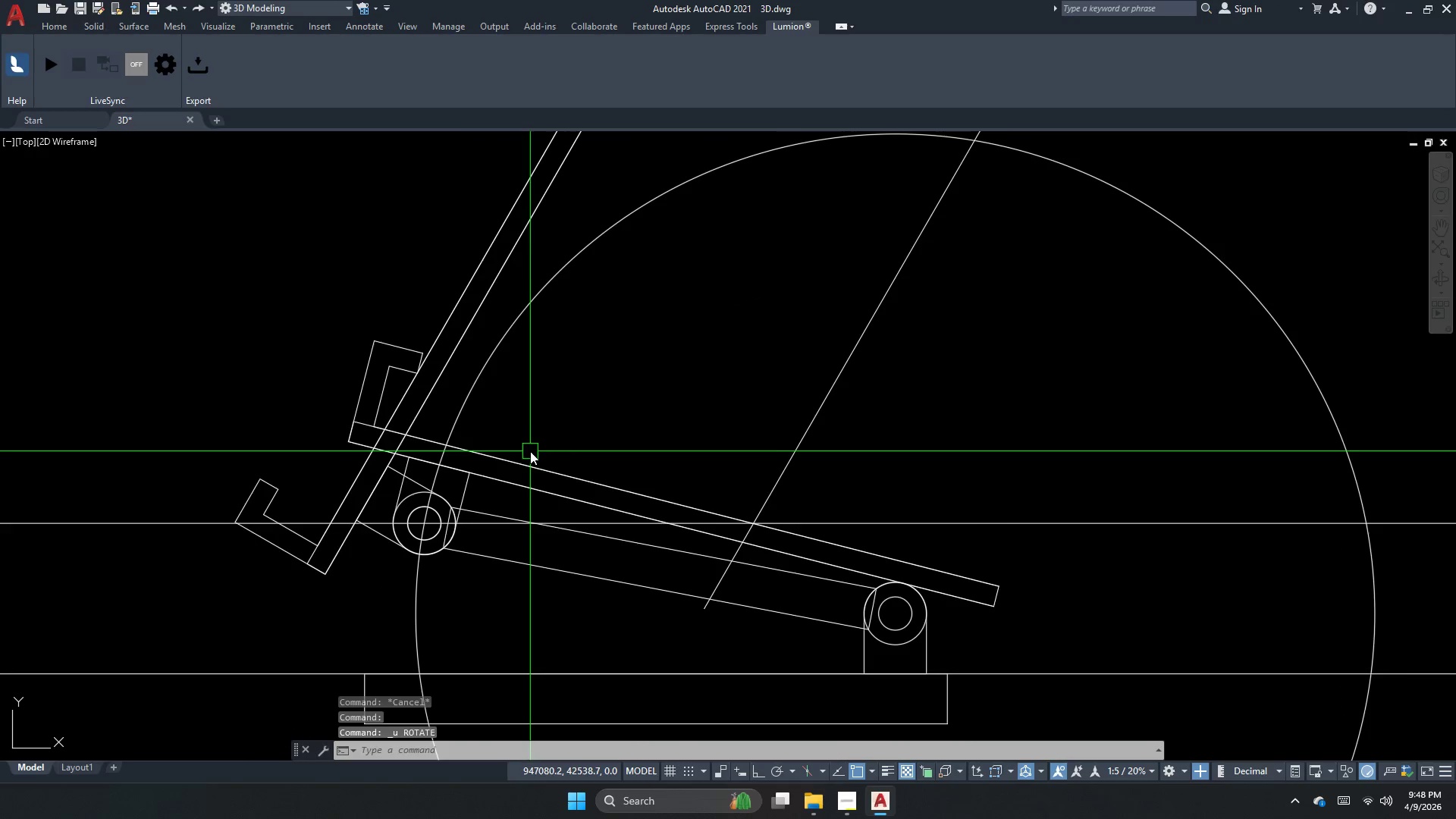 
key(Control+Z)
 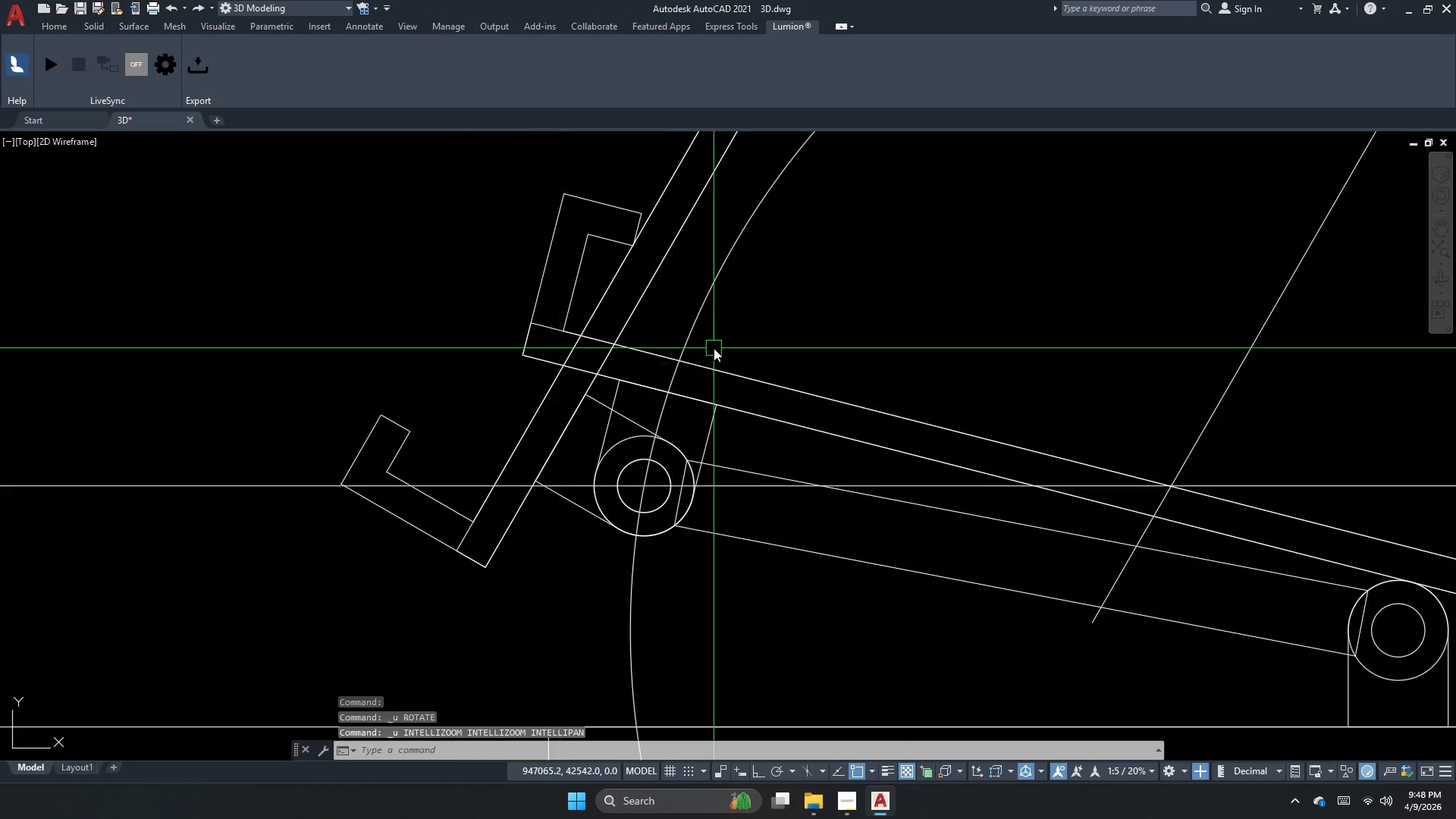 
key(Control+Z)
 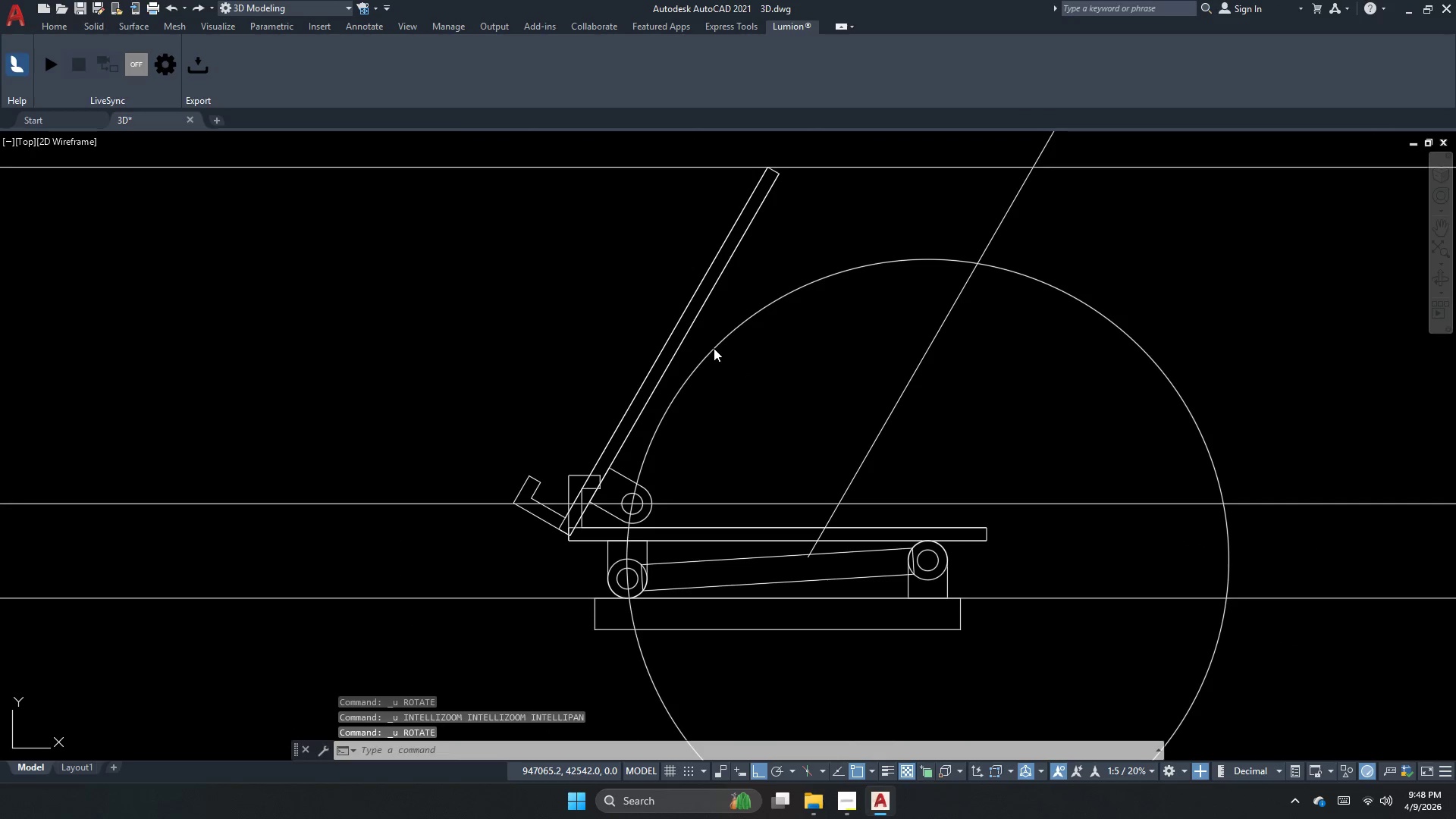 
key(Control+Z)
 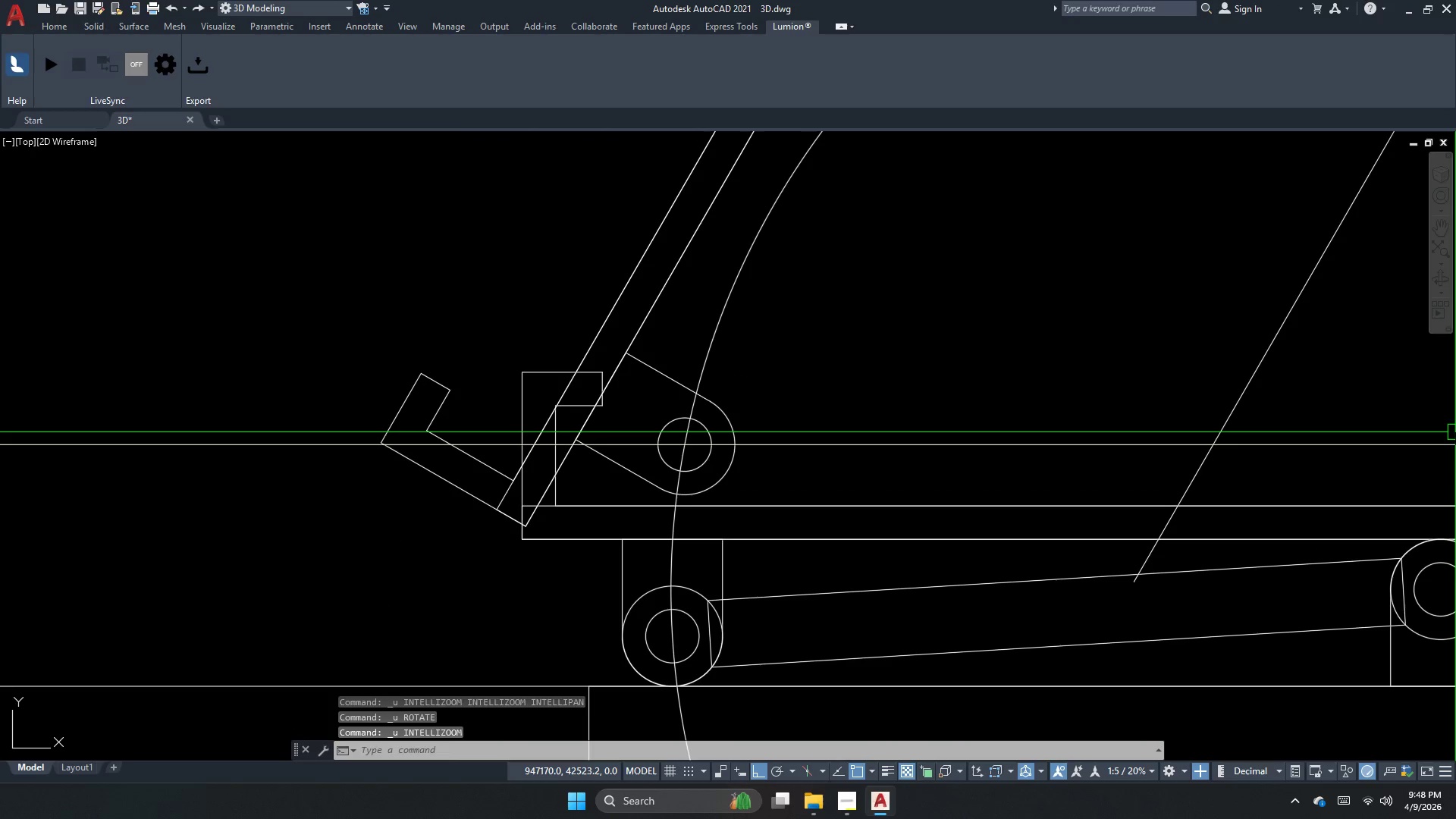 
key(Escape)
 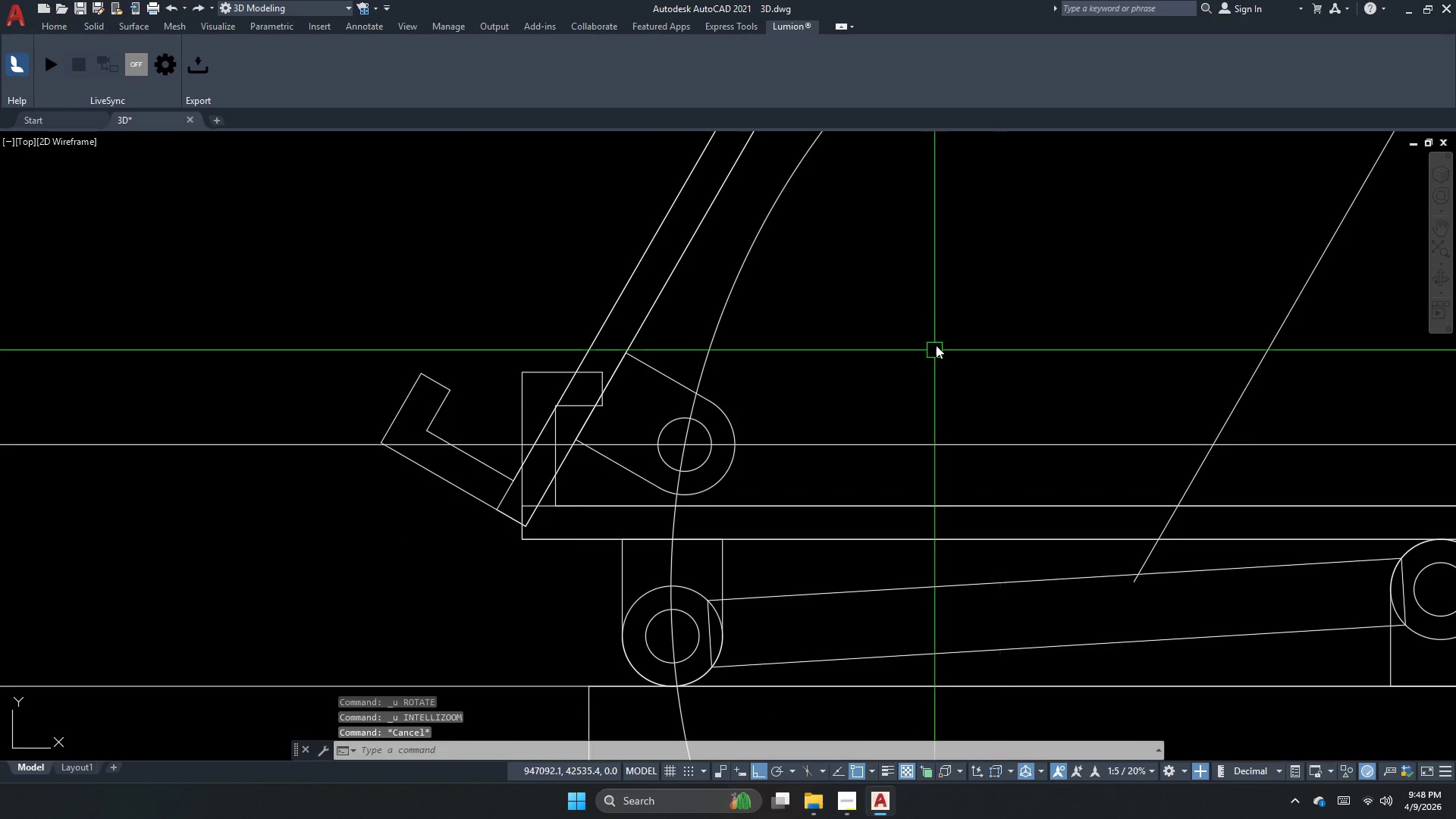 
key(Escape)
 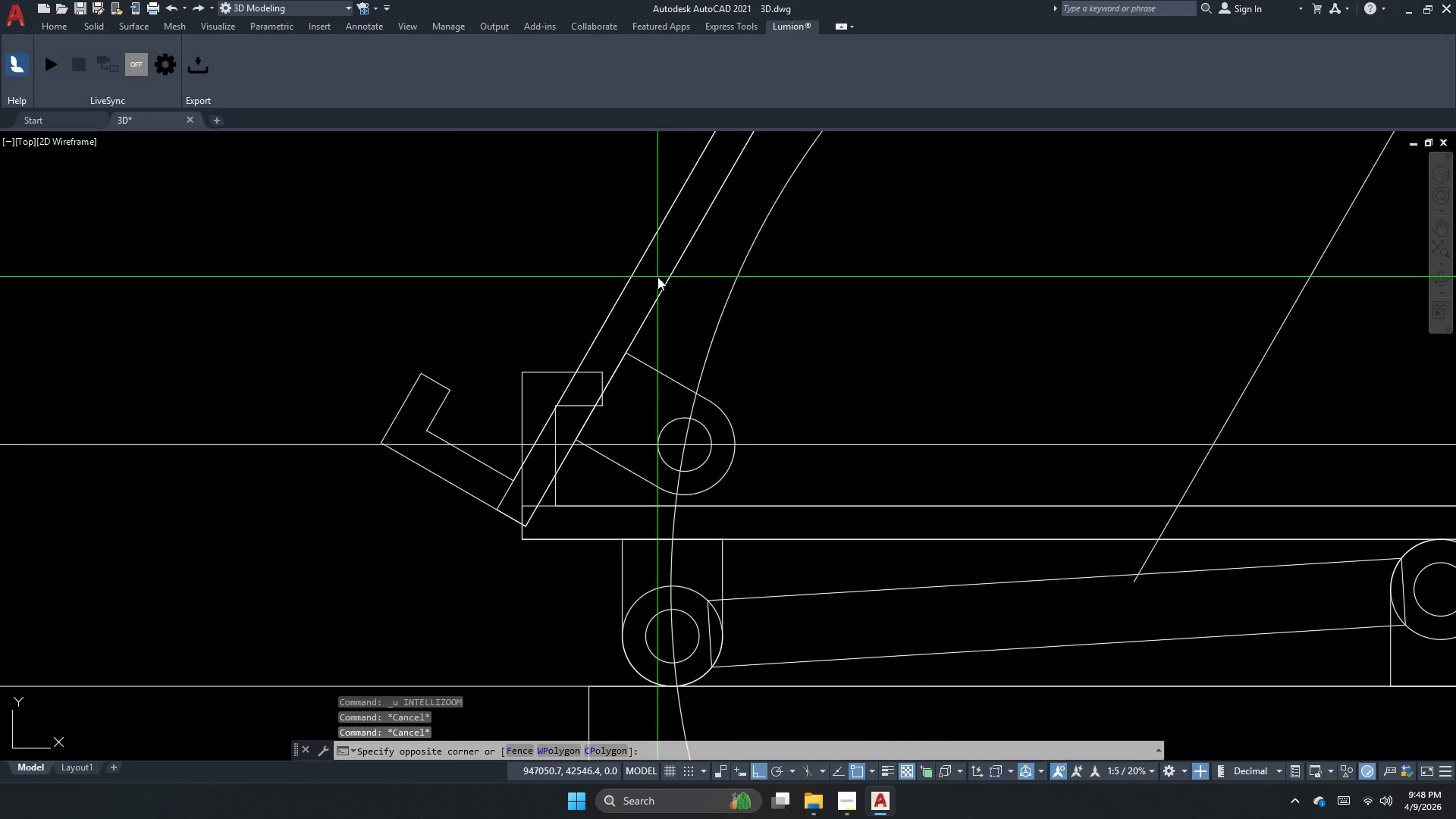 
double_click([600, 296])
 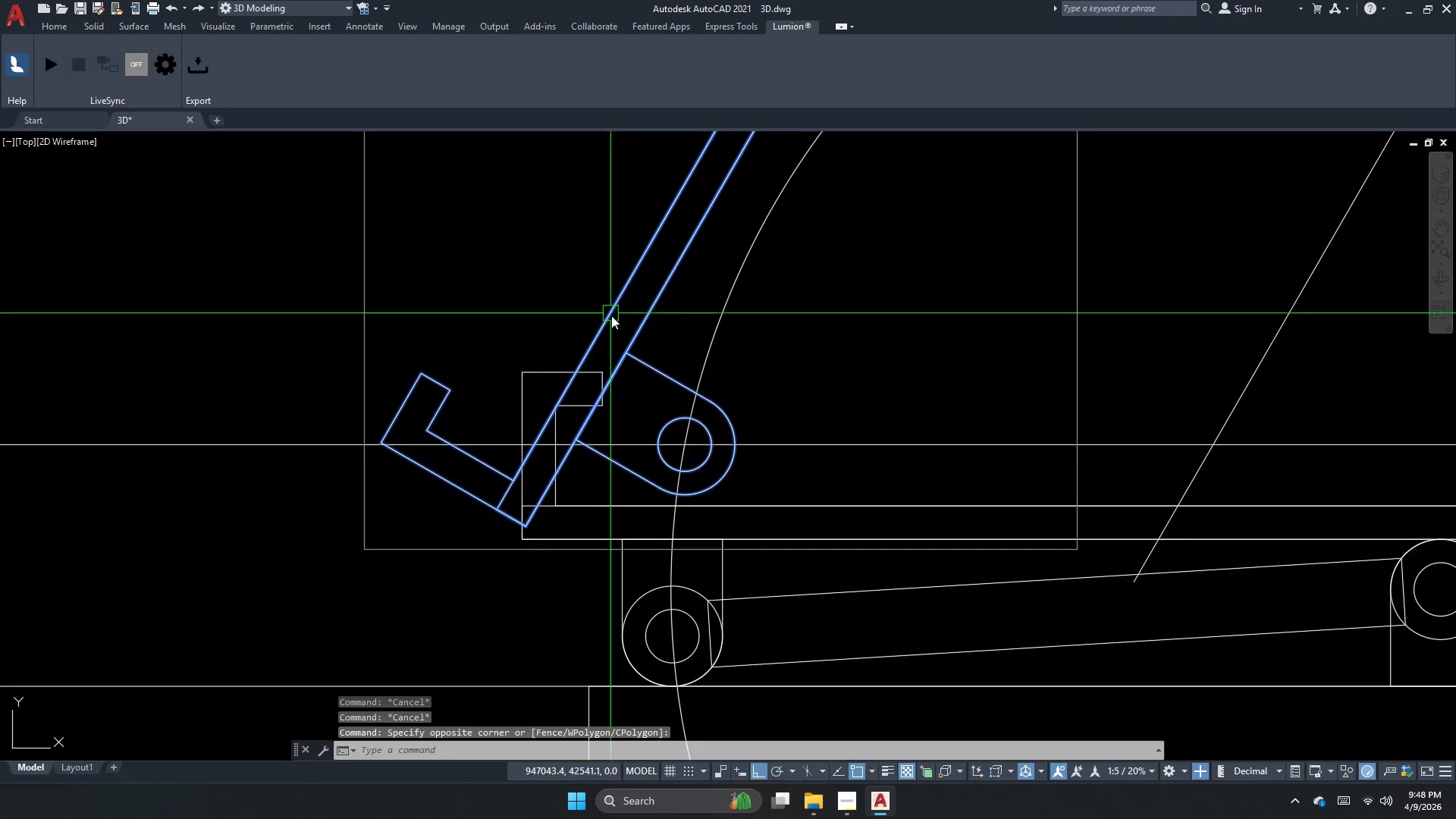 
key(M)
 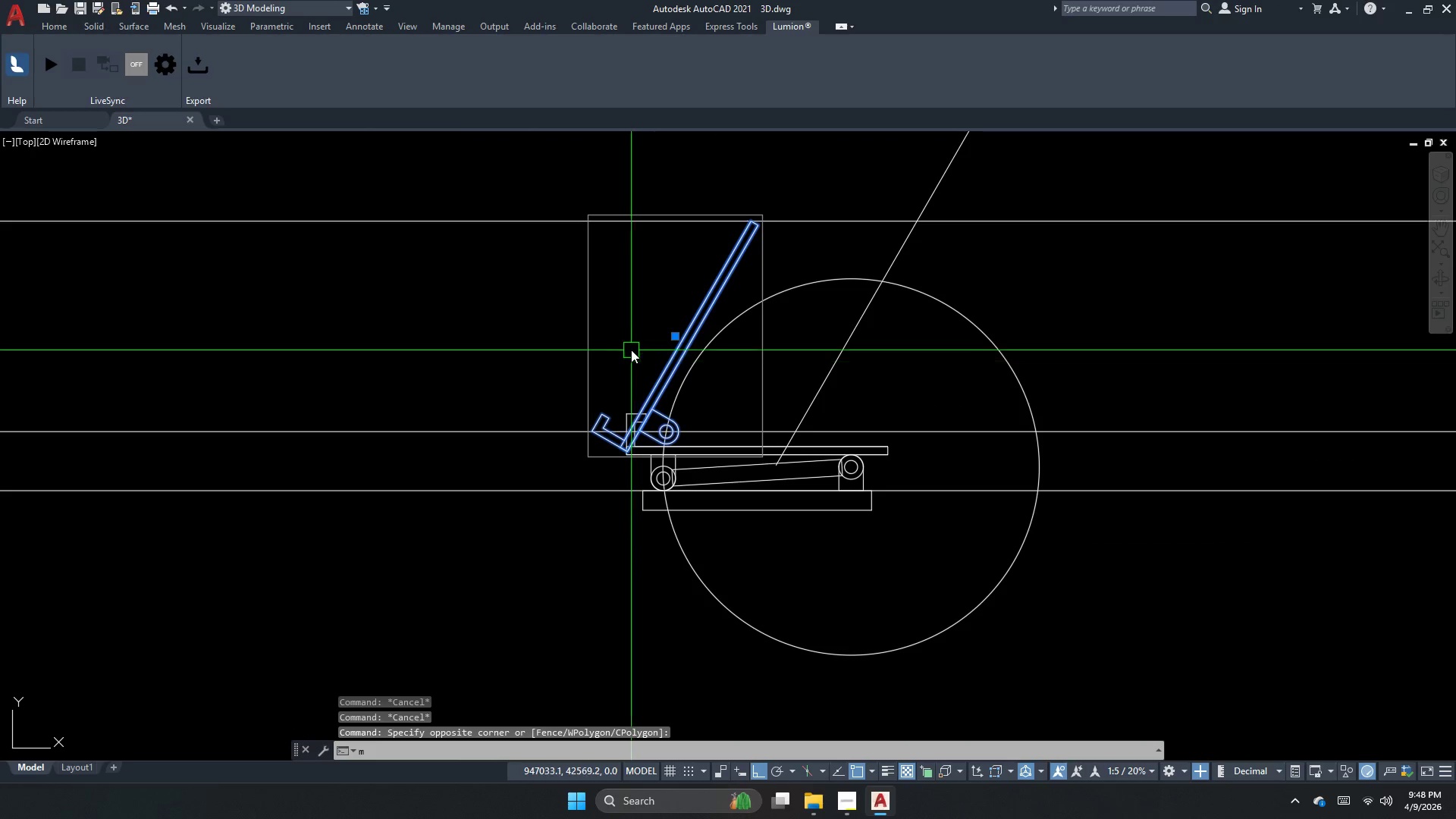 
key(Space)
 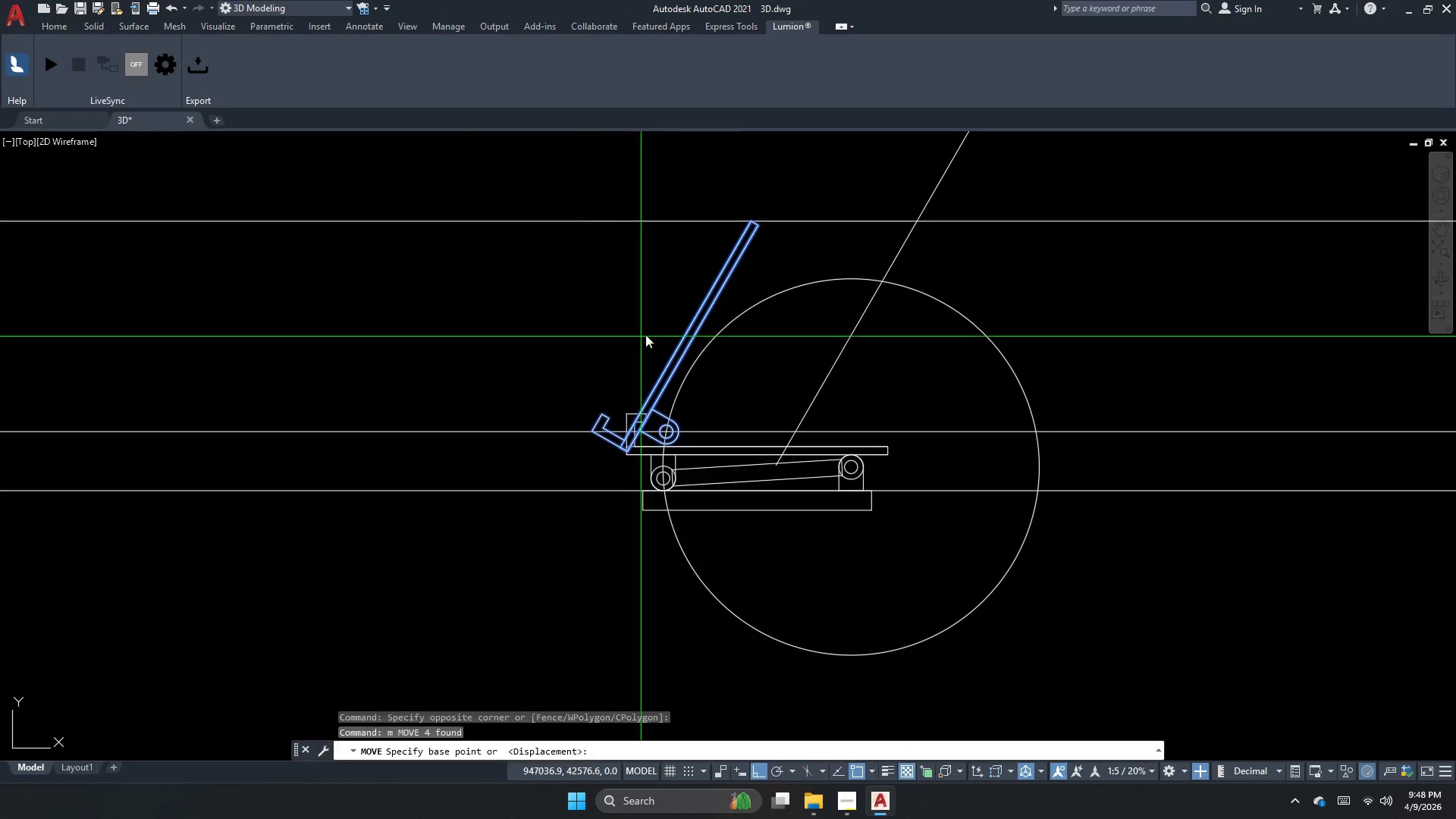 
scroll: coordinate [650, 405], scroll_direction: down, amount: 3.0
 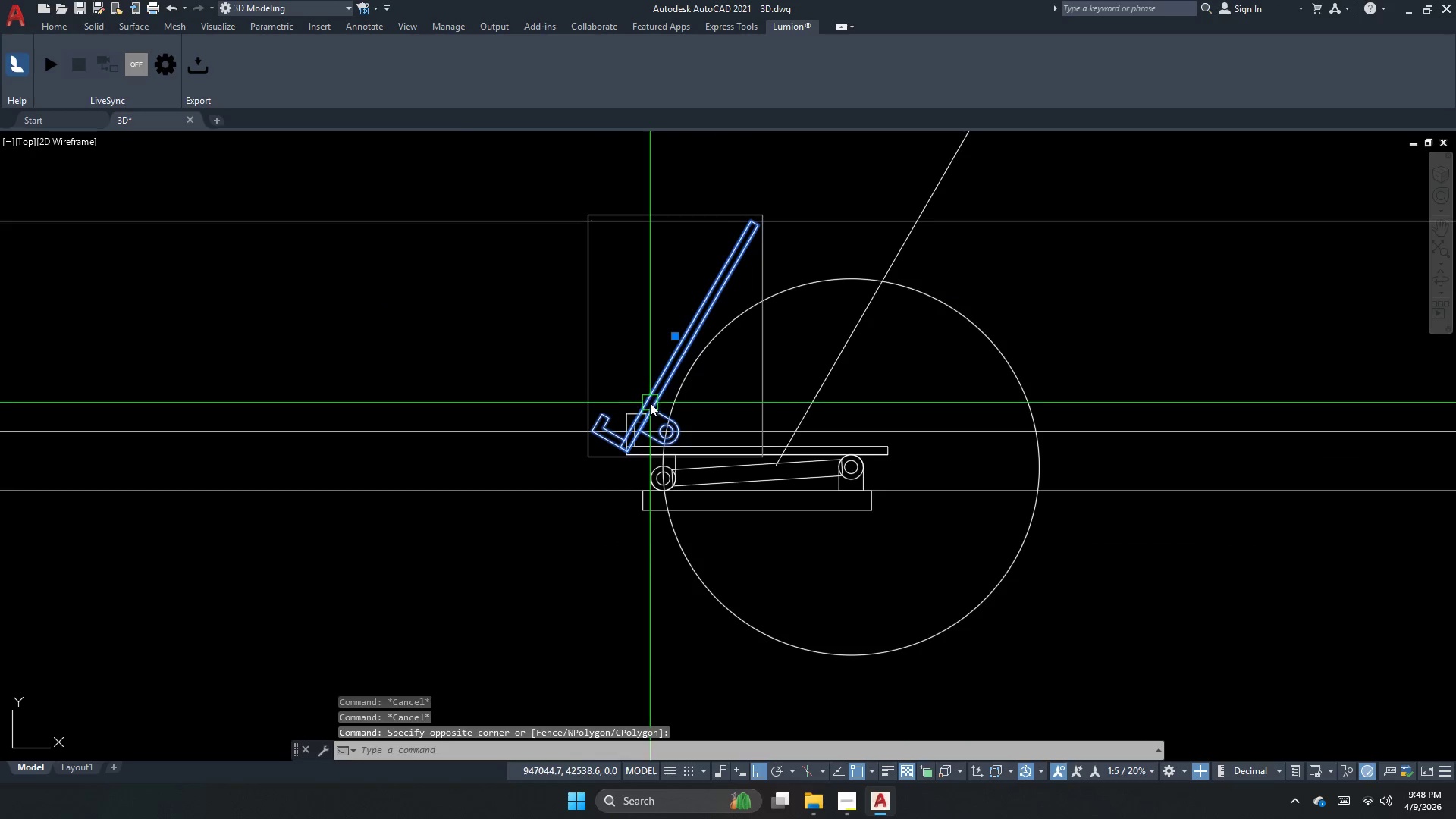 
left_click_drag(start_coordinate=[659, 328], to_coordinate=[600, 321])
 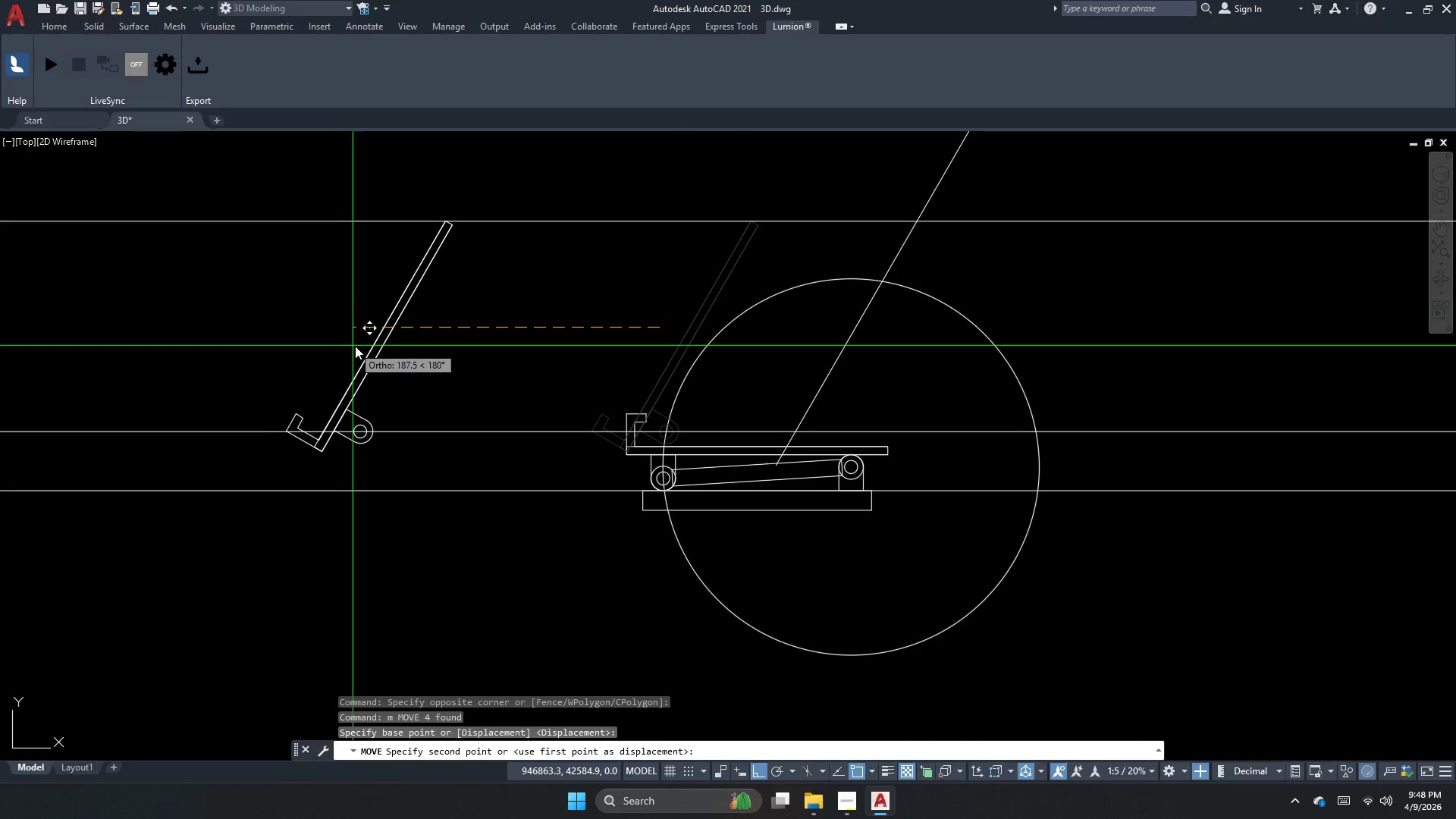 
left_click([356, 346])
 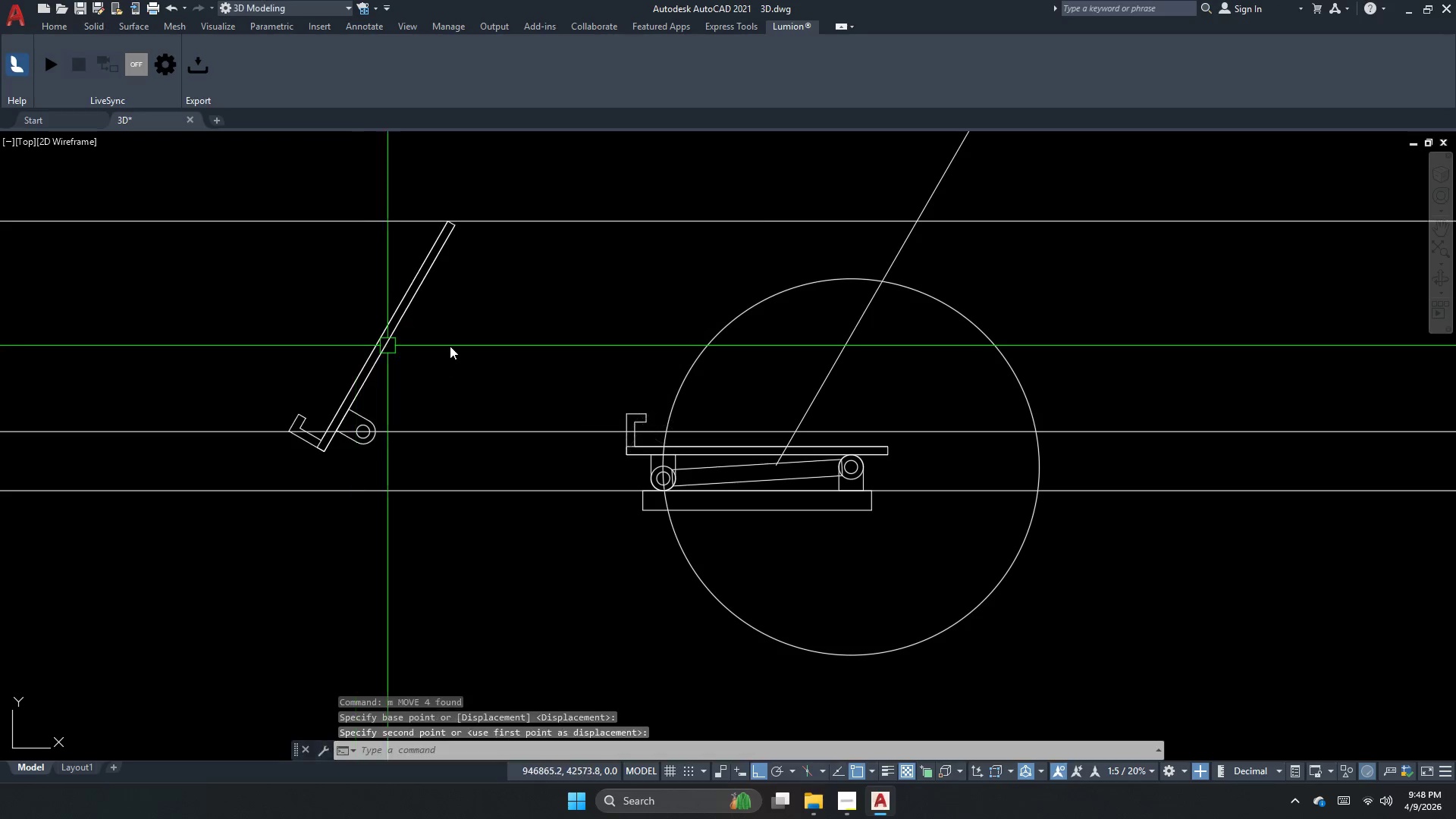 
key(Escape)
 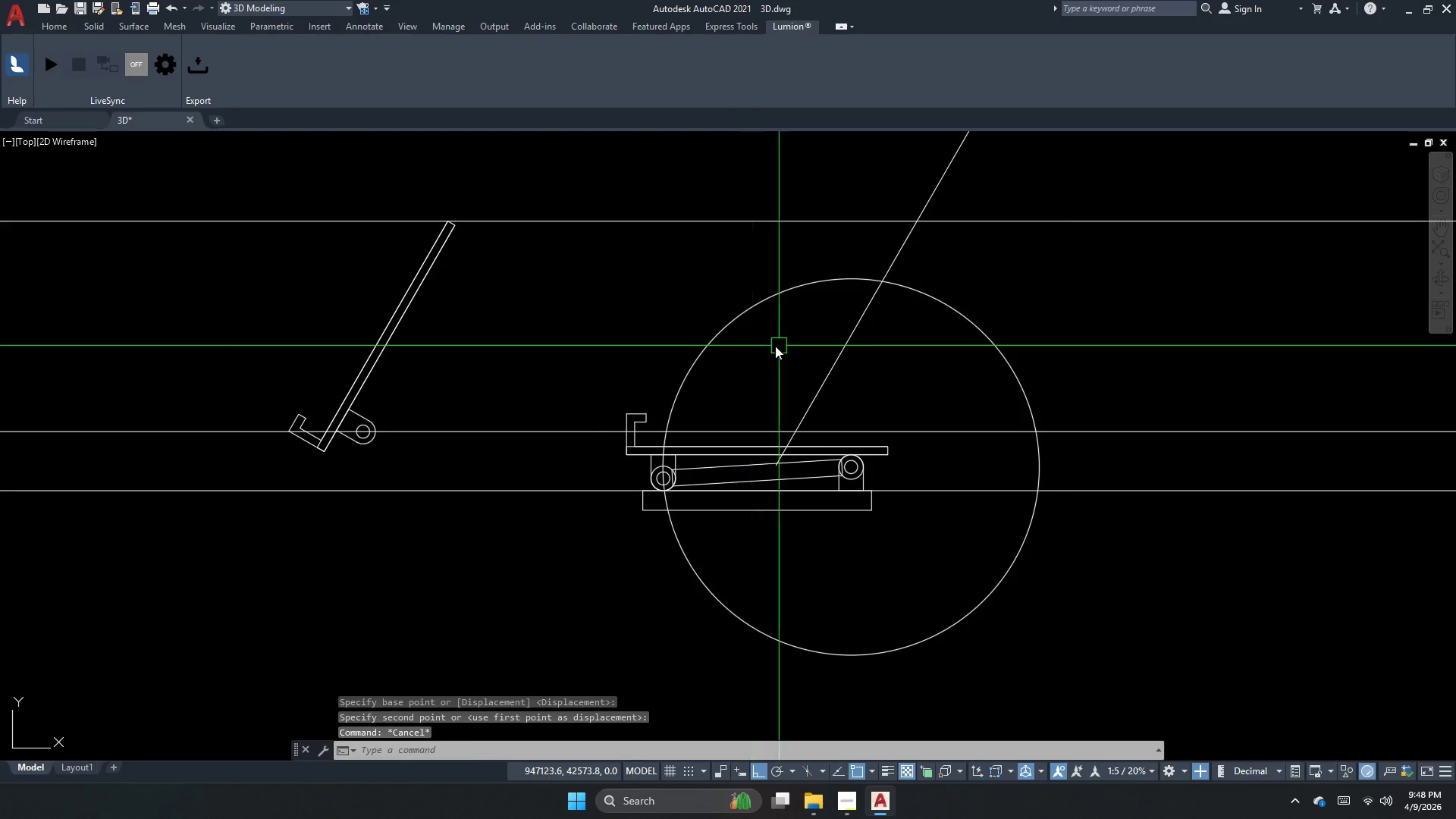 
left_click_drag(start_coordinate=[770, 347], to_coordinate=[731, 322])
 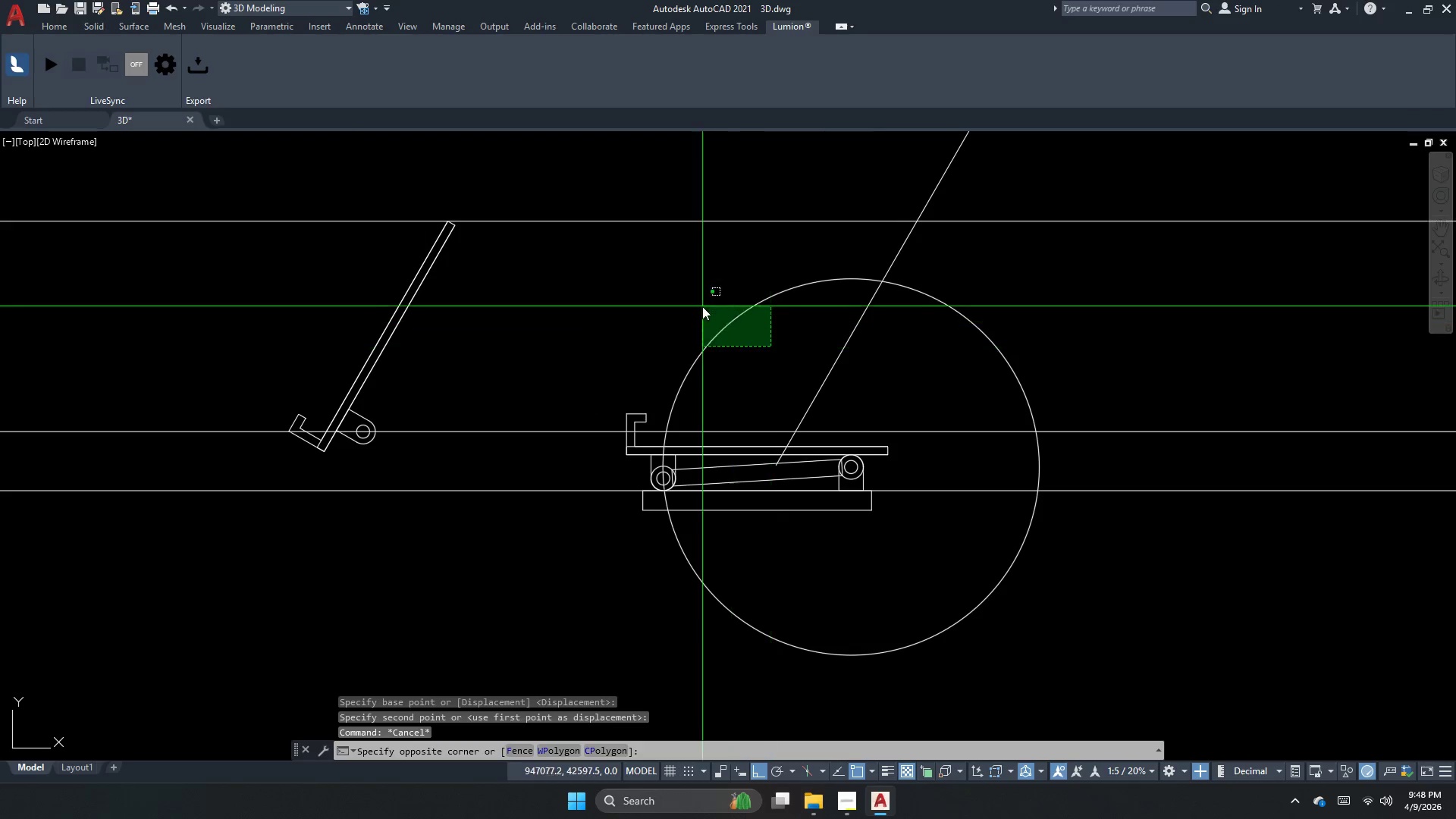 
left_click_drag(start_coordinate=[702, 304], to_coordinate=[735, 331])
 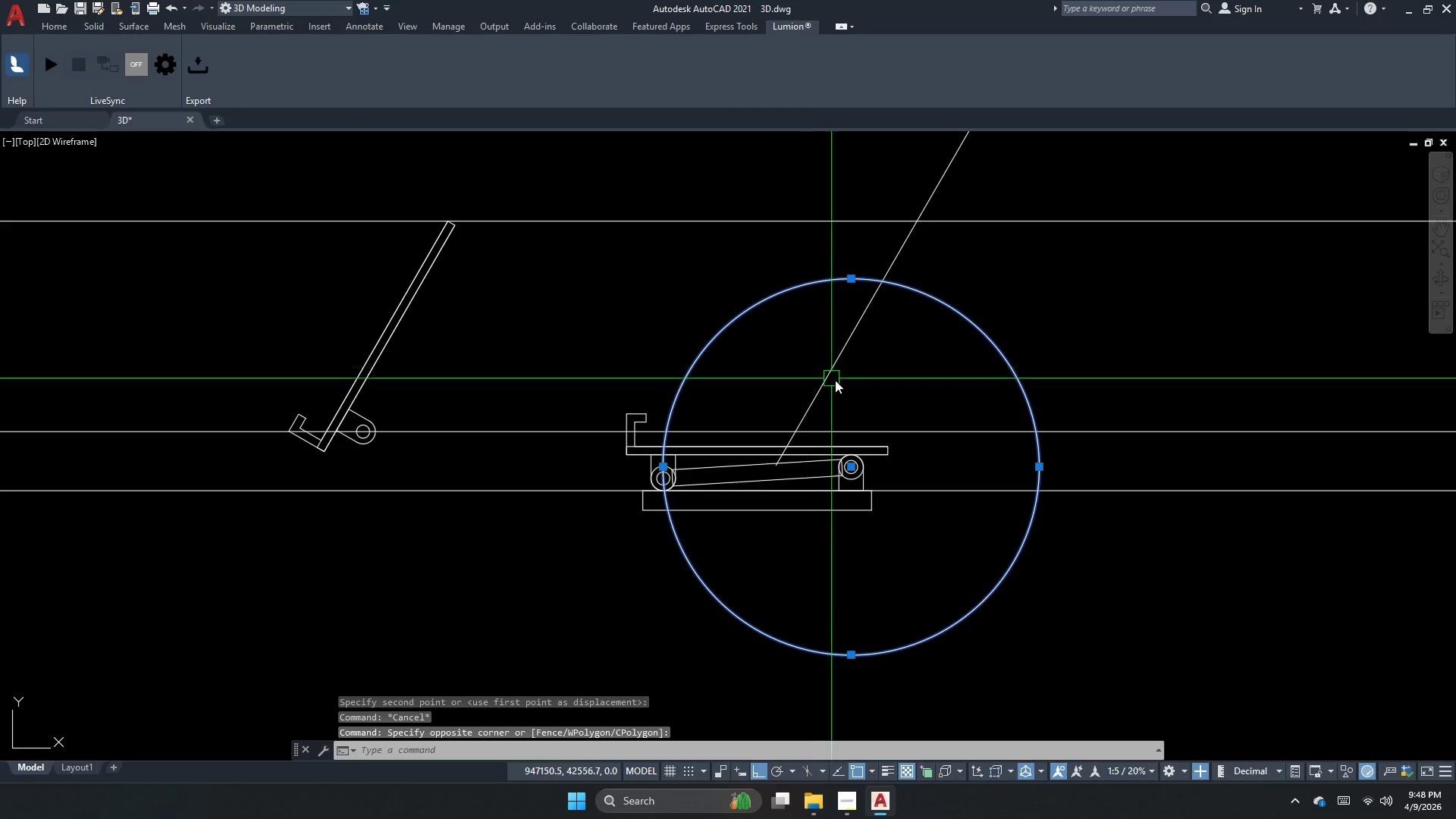 
key(E)
 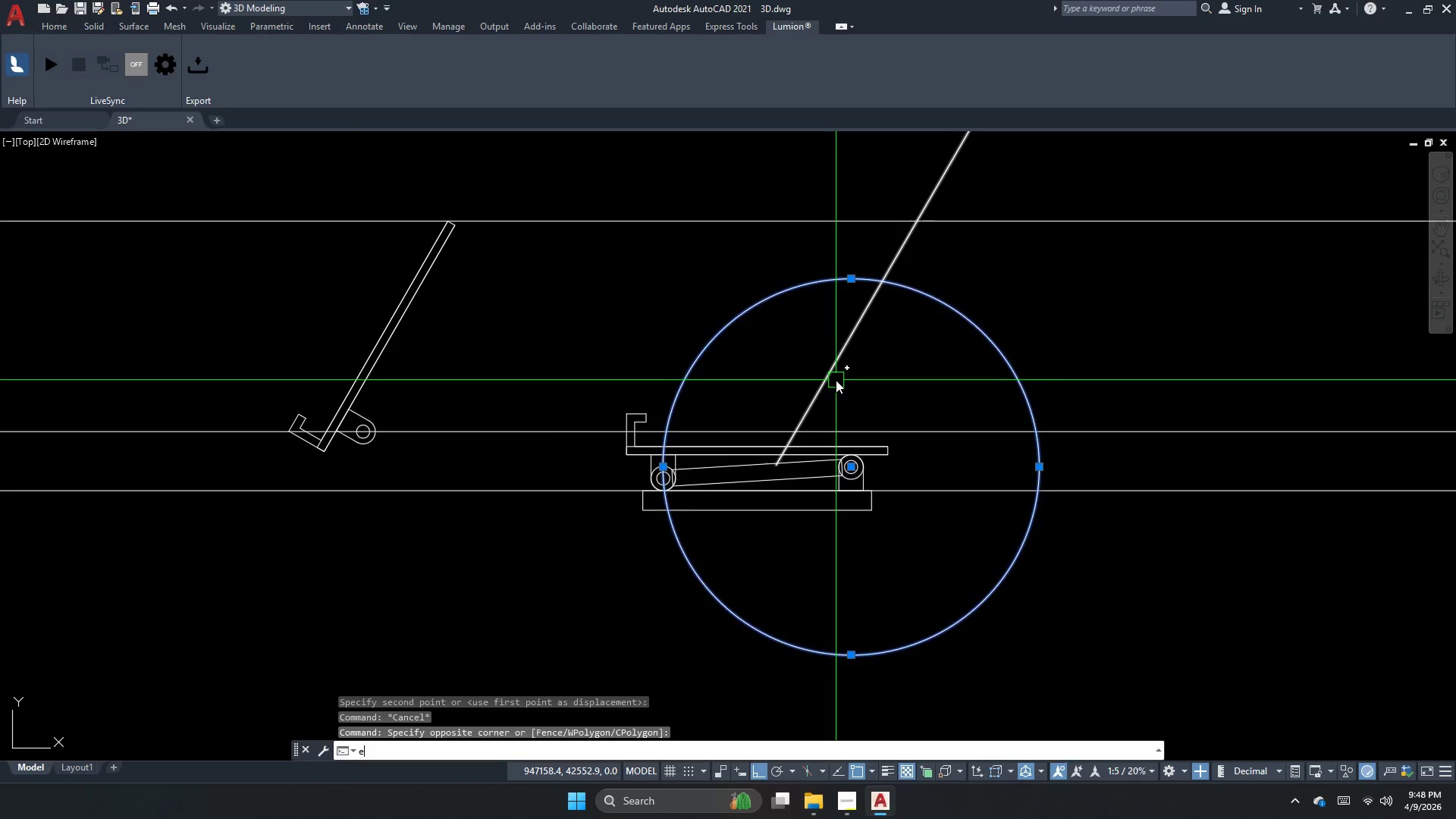 
key(Space)
 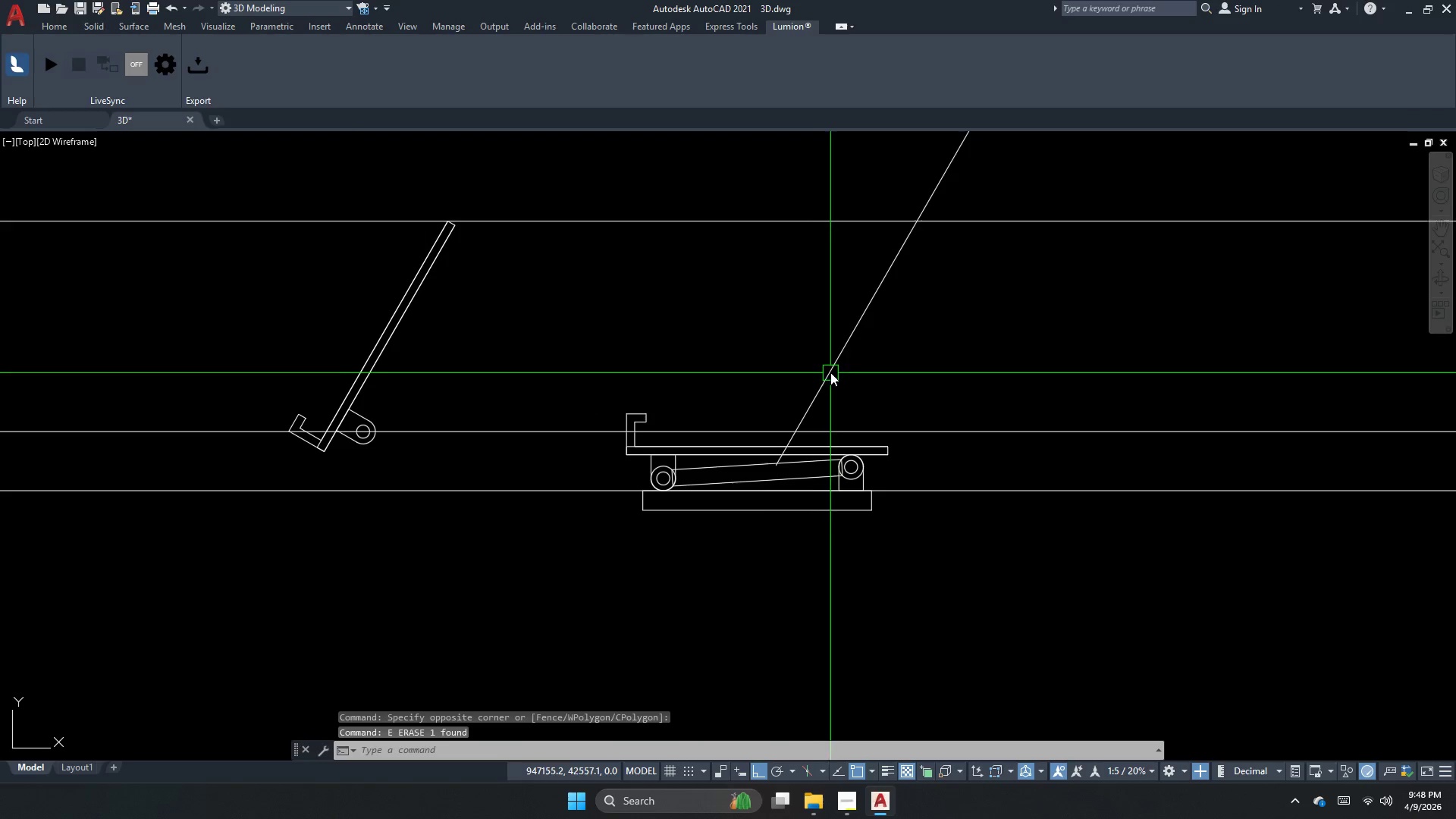 
left_click_drag(start_coordinate=[825, 372], to_coordinate=[824, 379])
 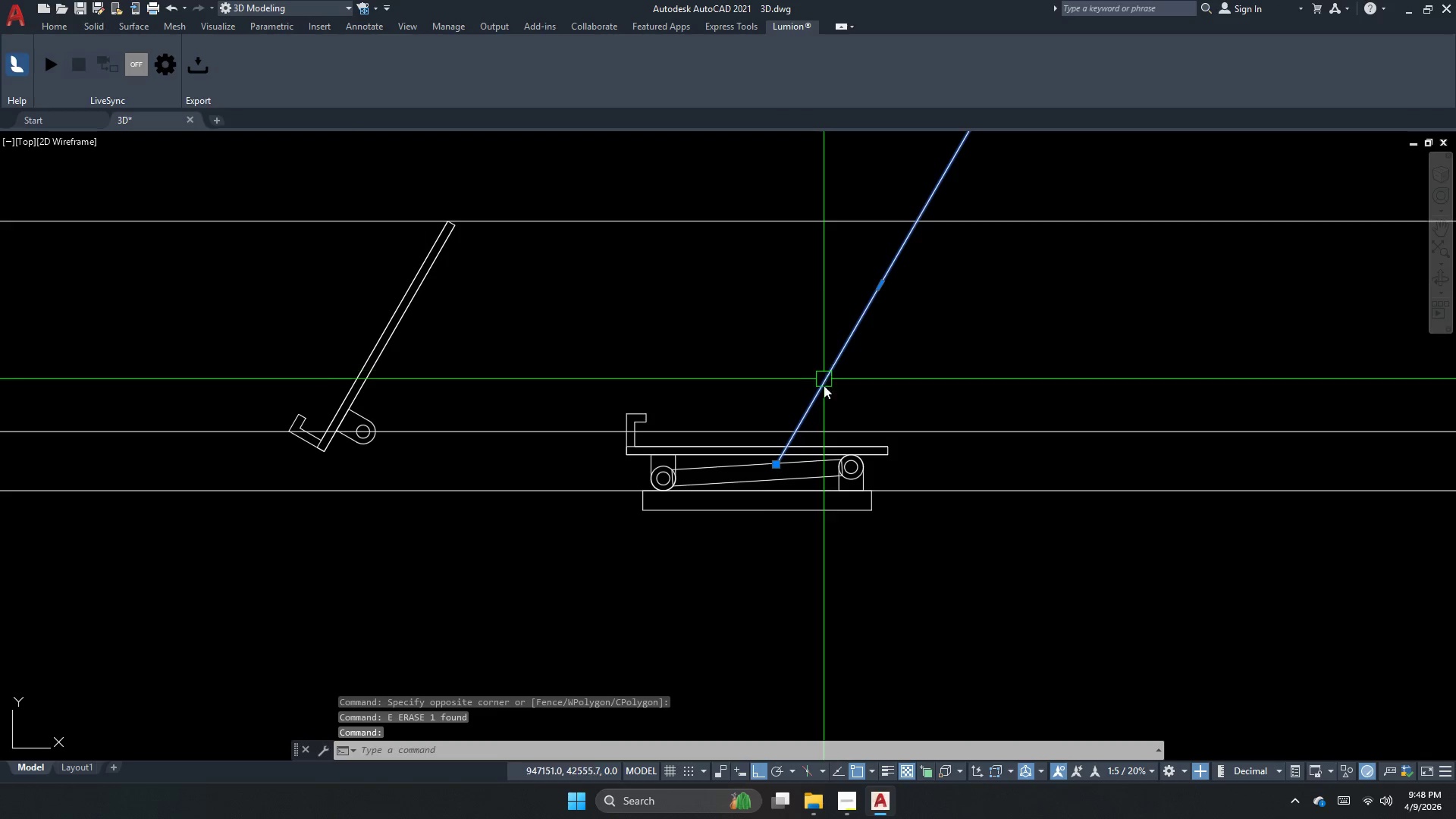 
key(Space)
 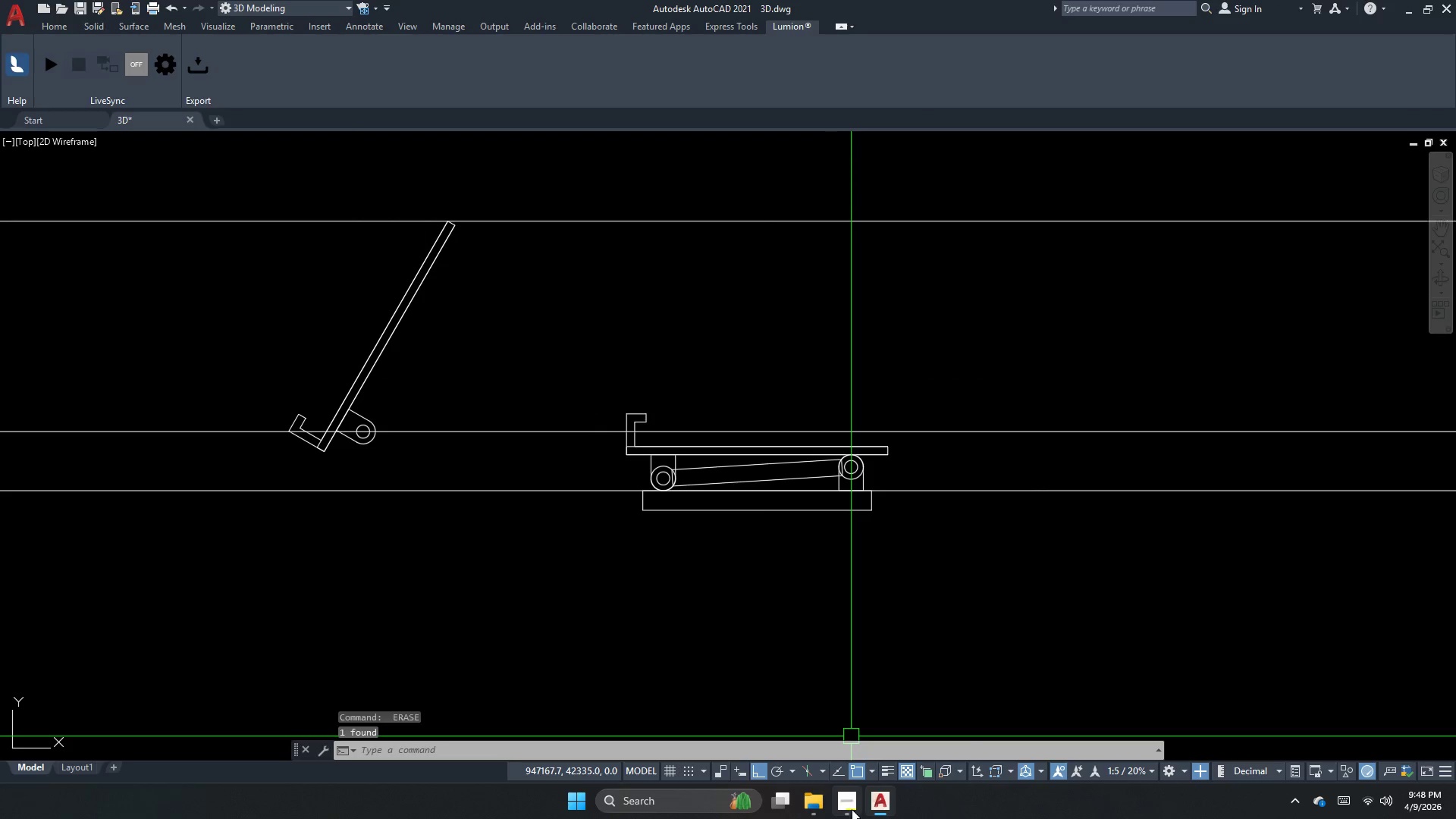 
left_click([849, 809])